 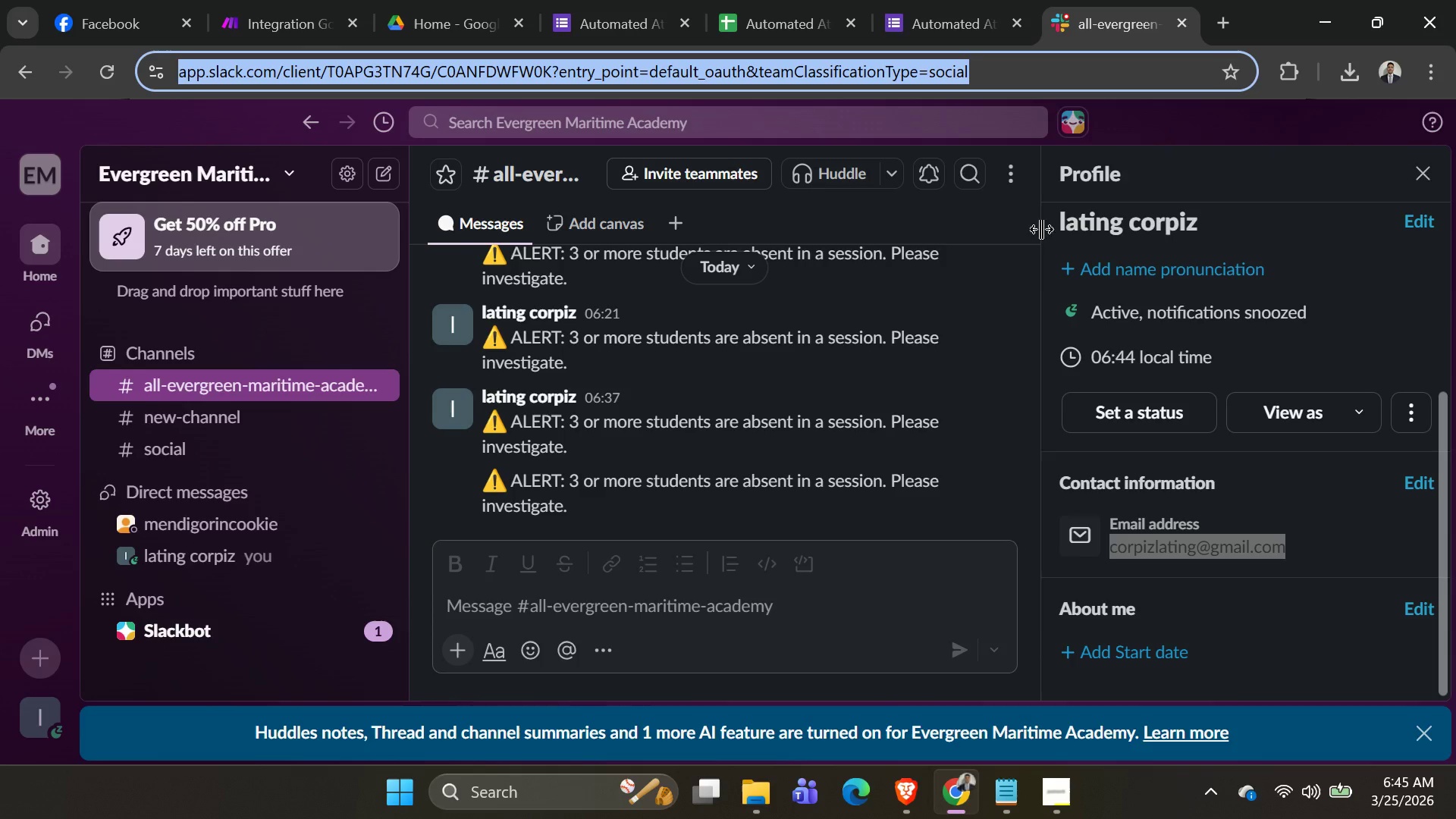 
scroll: coordinate [864, 370], scroll_direction: up, amount: 2.0
 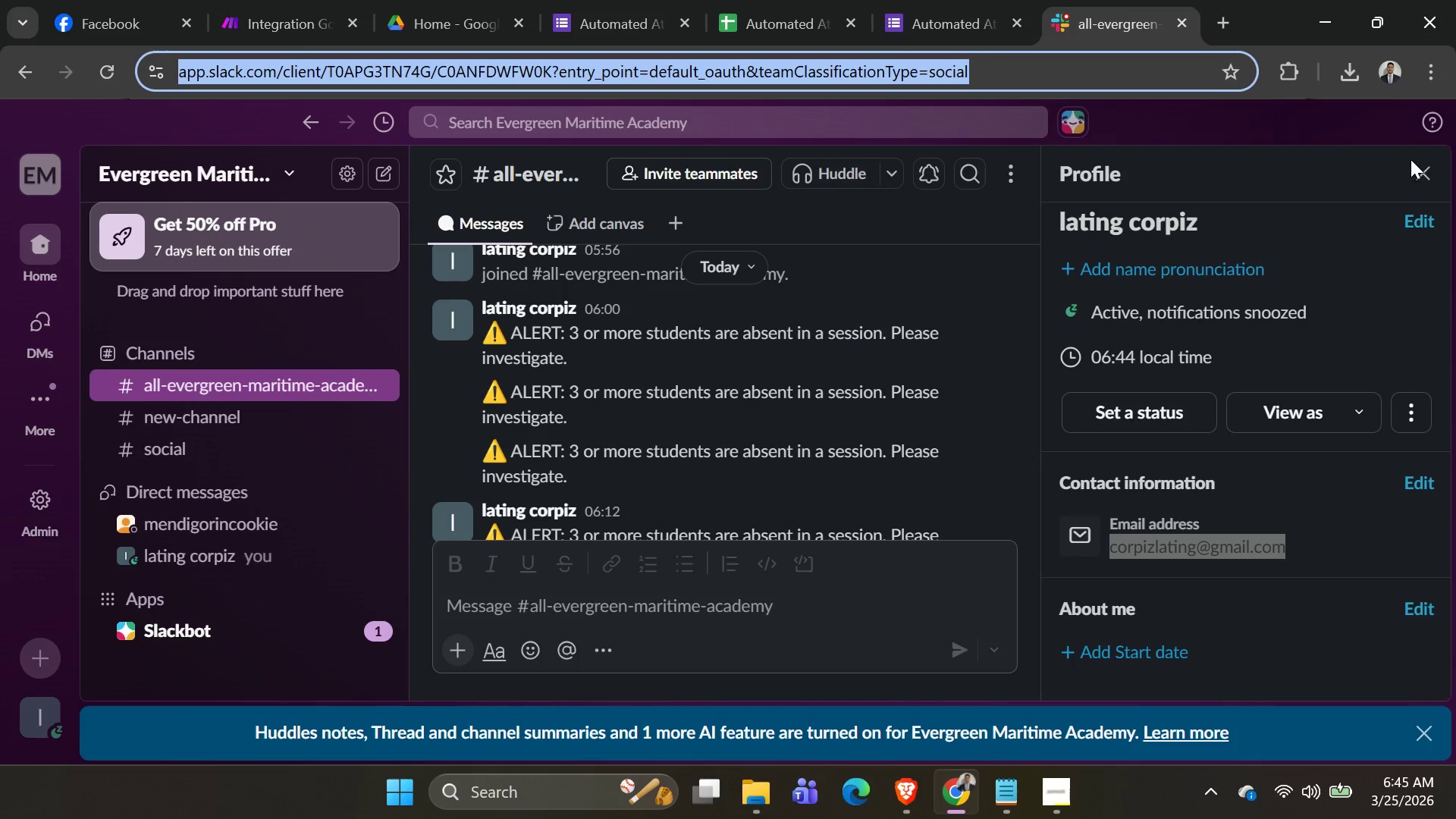 
left_click([1417, 171])
 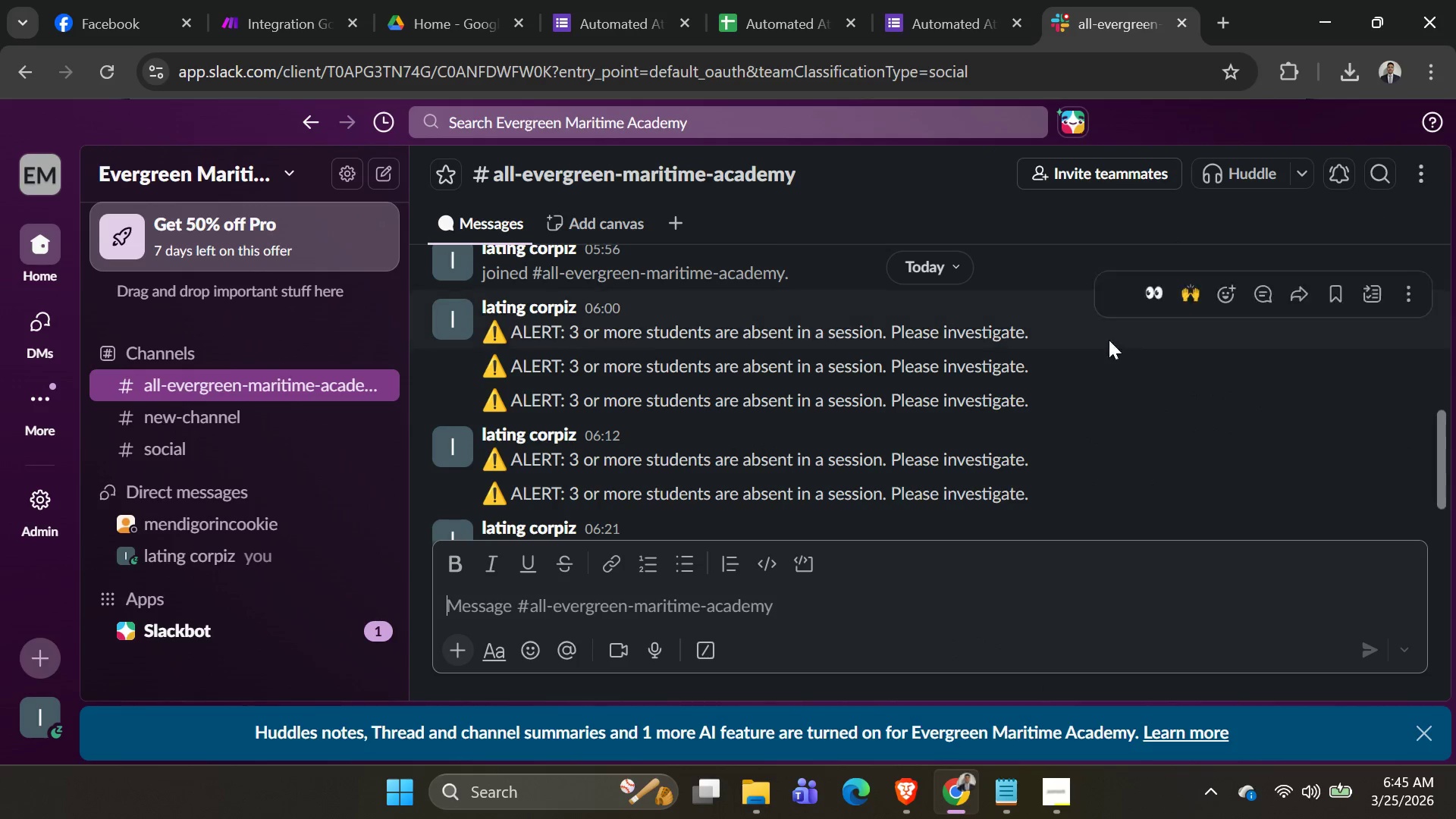 
scroll: coordinate [1065, 344], scroll_direction: none, amount: 0.0
 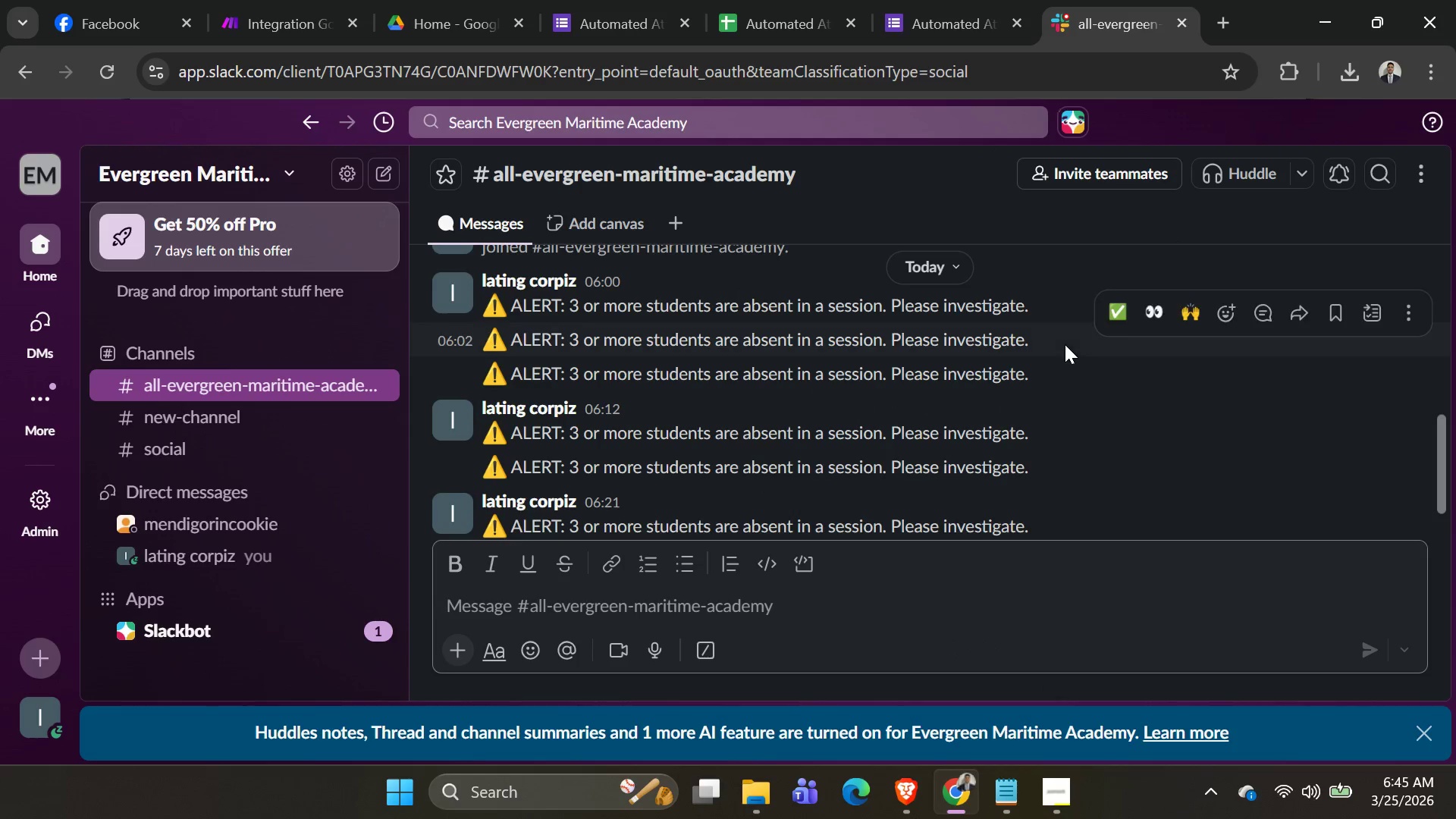 
scroll: coordinate [1065, 344], scroll_direction: down, amount: 3.0
 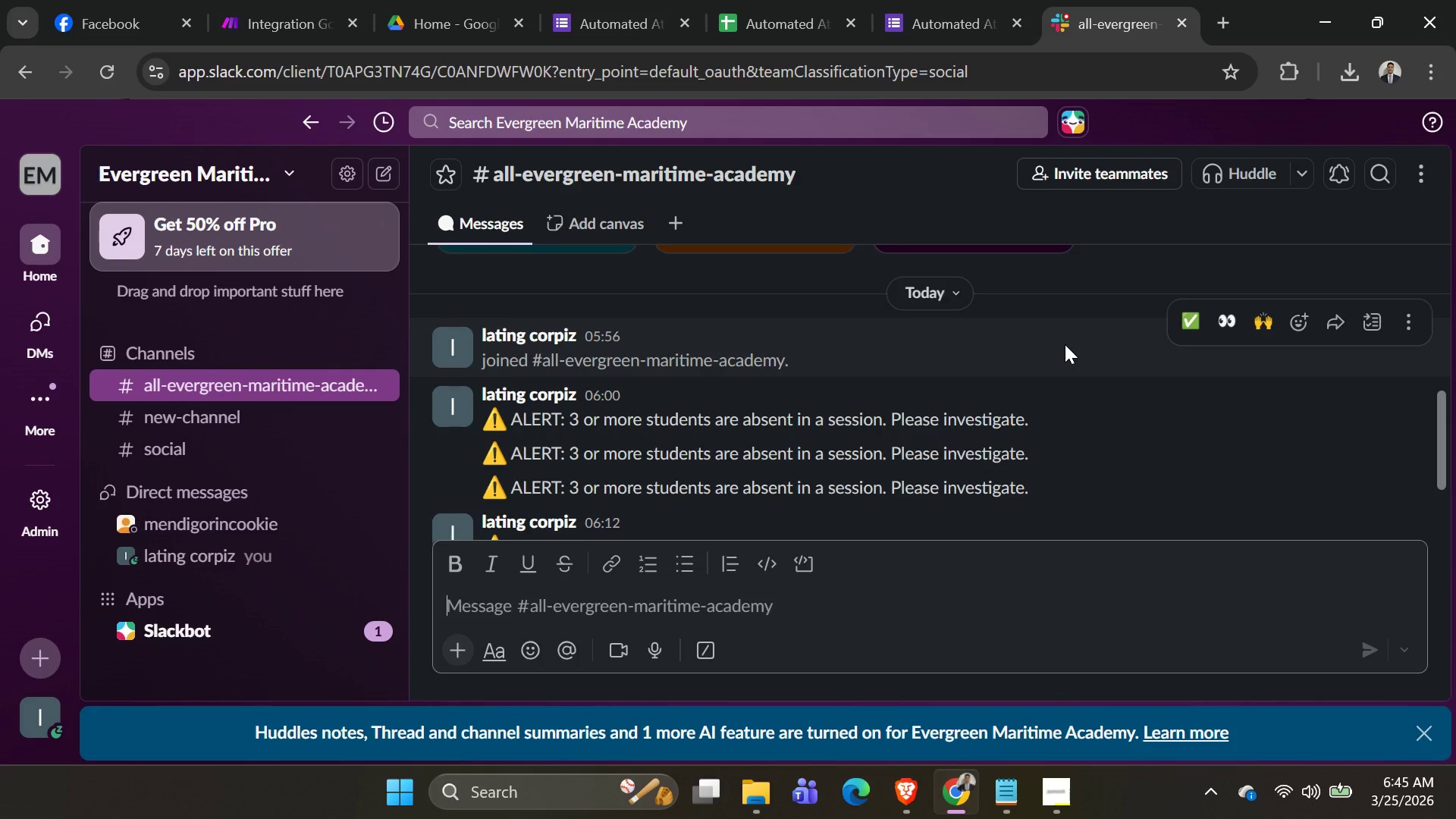 
scroll: coordinate [1065, 344], scroll_direction: none, amount: 0.0
 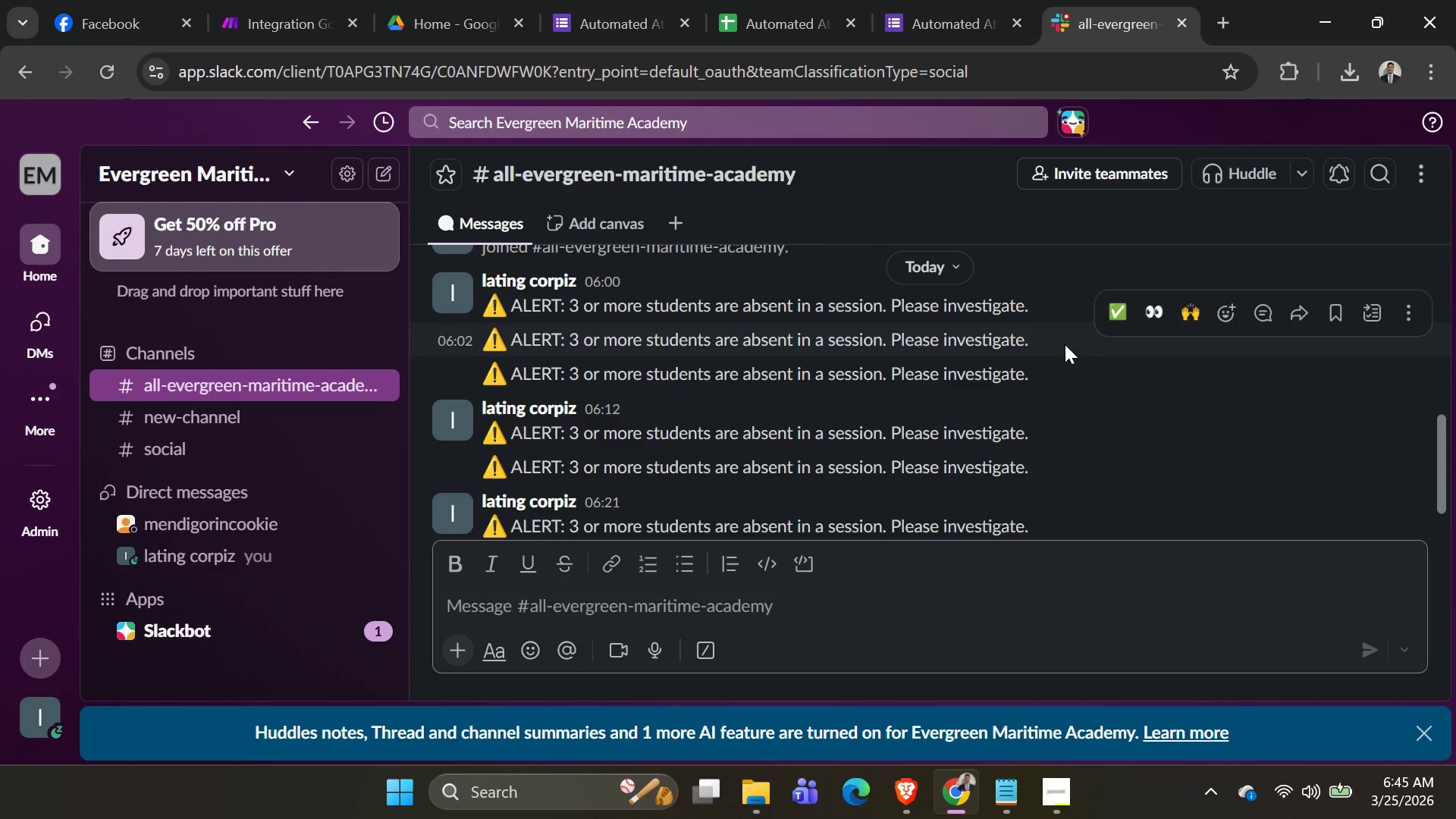 
scroll: coordinate [1065, 344], scroll_direction: down, amount: 1.0
 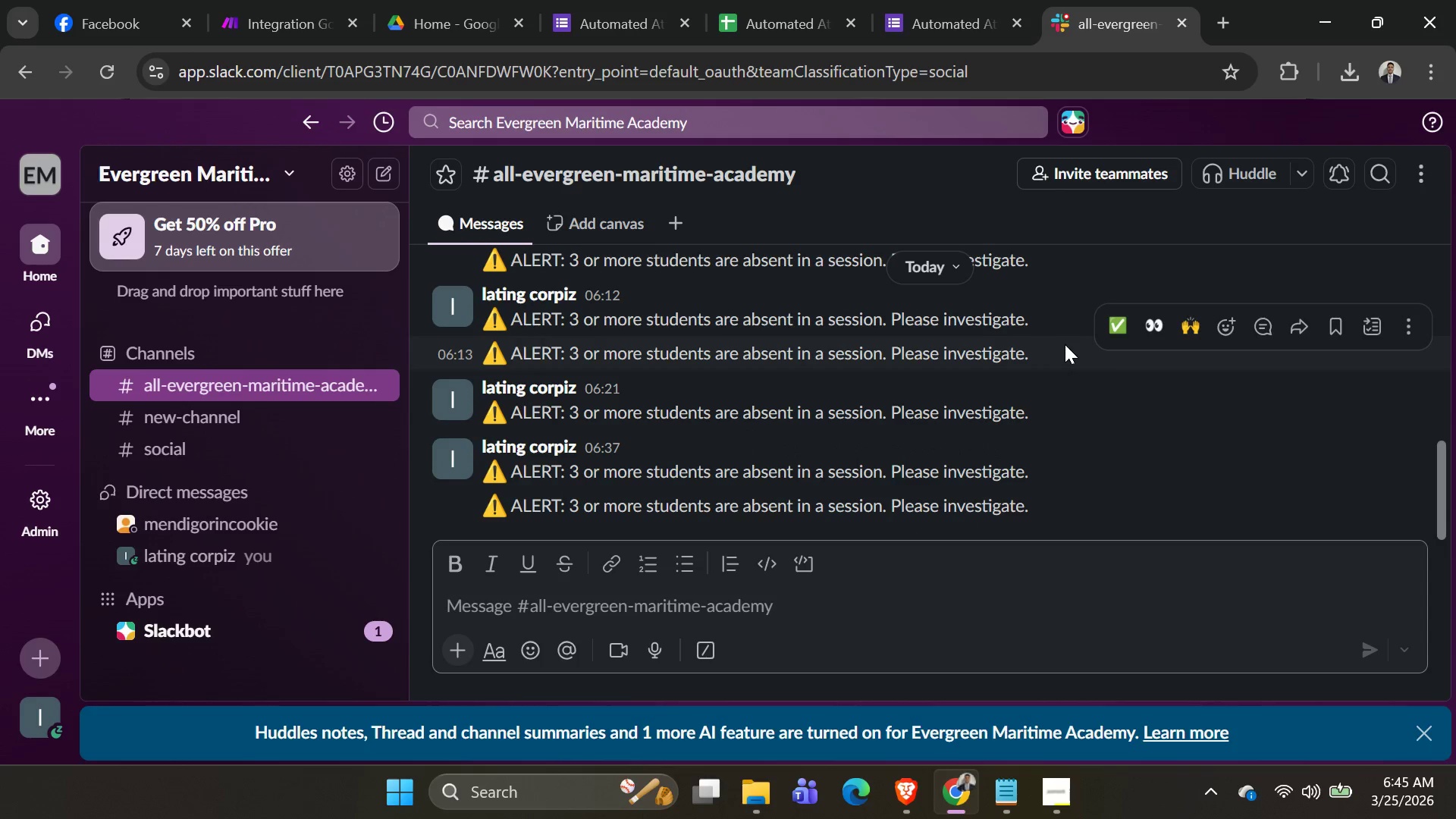 
scroll: coordinate [1065, 344], scroll_direction: none, amount: 0.0
 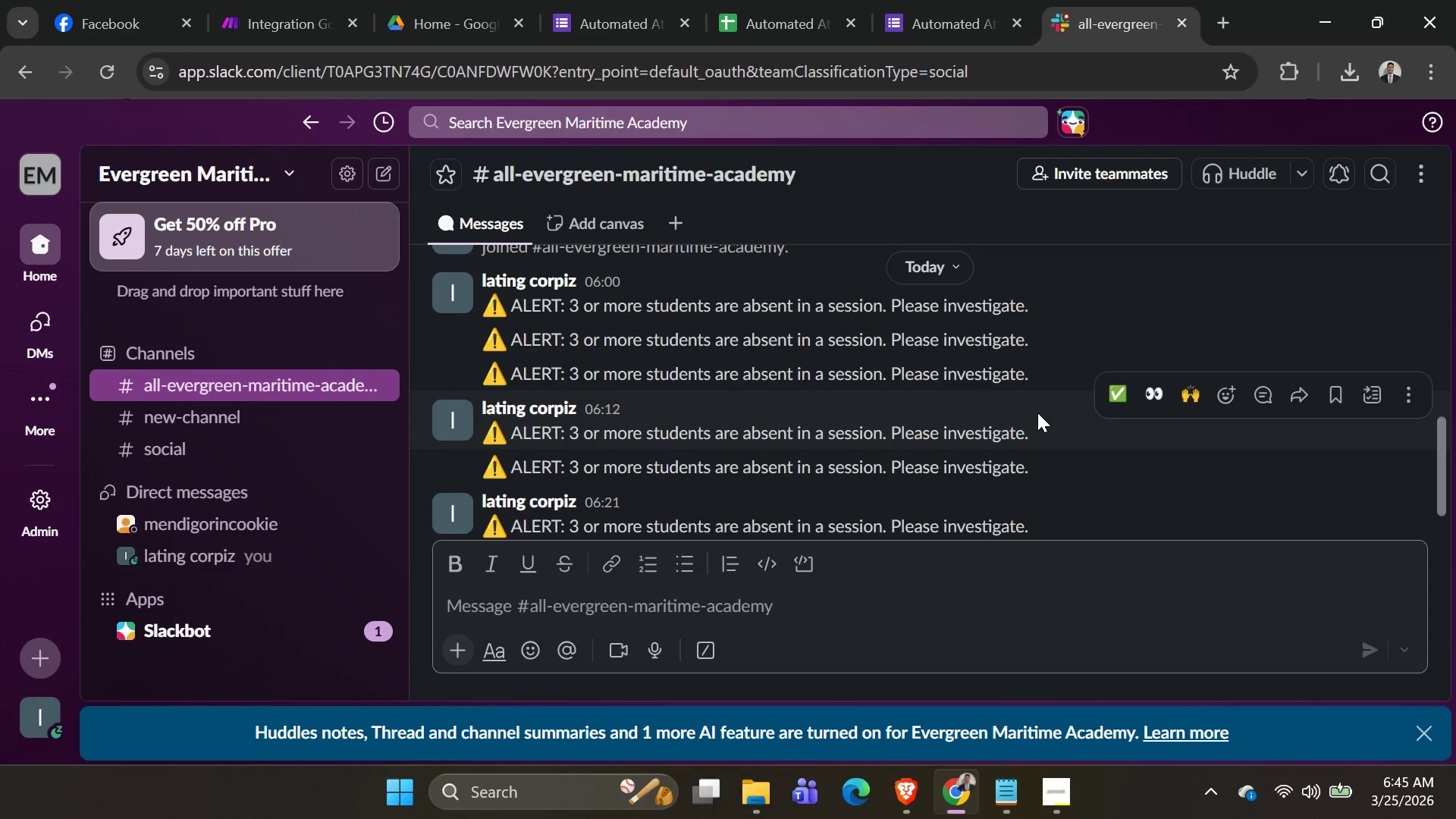 
key(PrintScreen)
 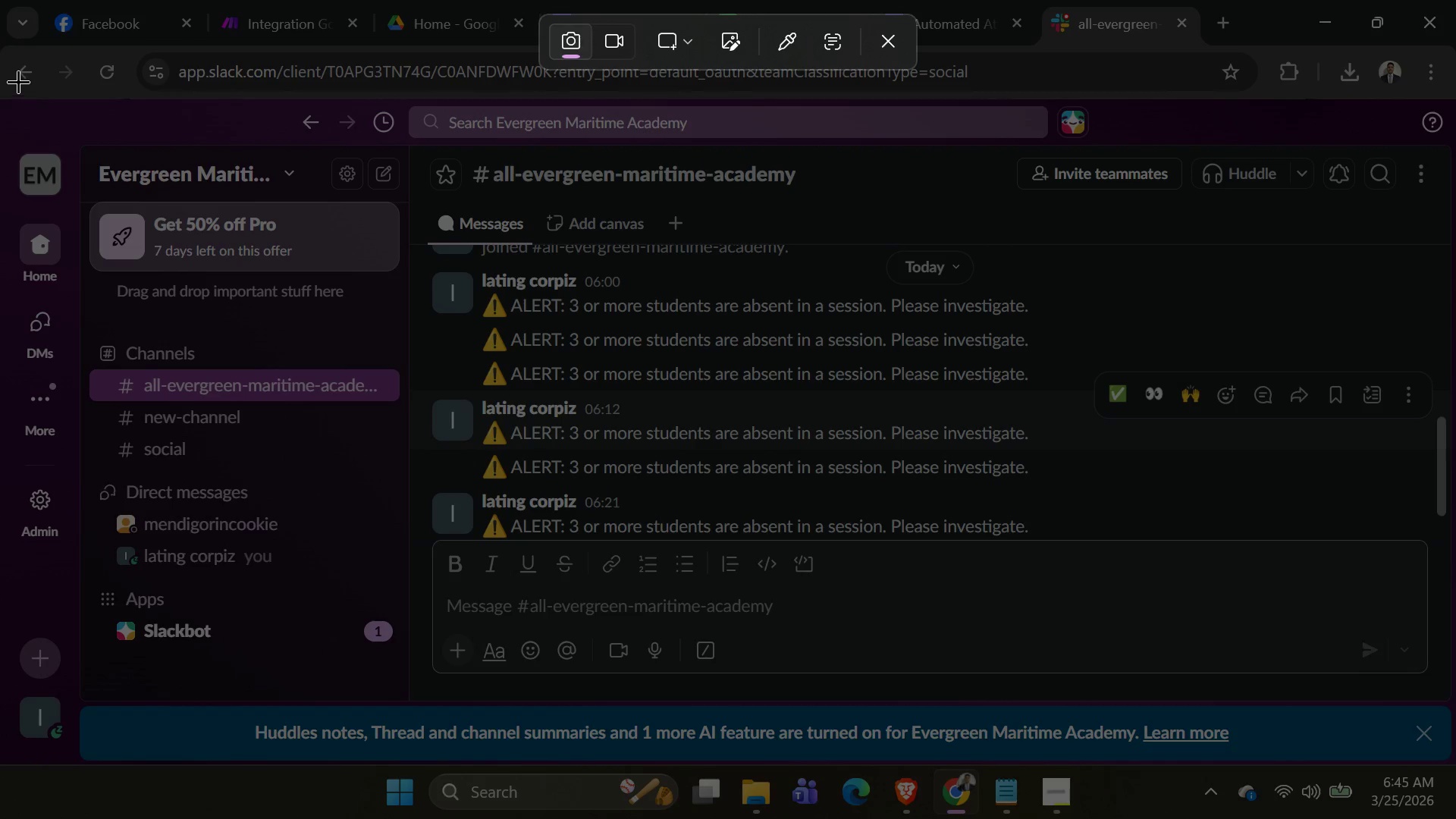 
left_click_drag(start_coordinate=[2, 32], to_coordinate=[1455, 762])
 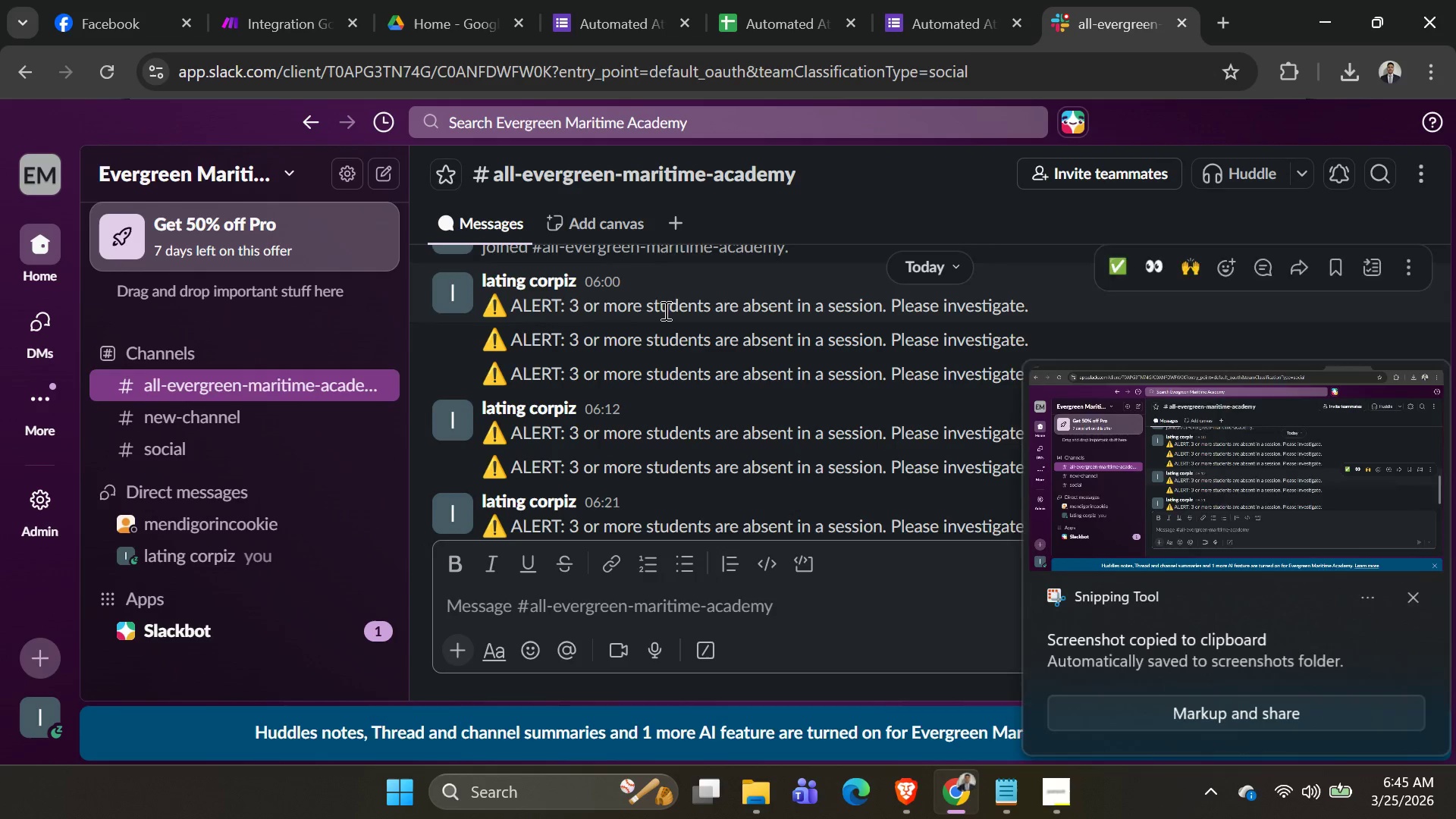 
key(Alt+AltLeft)
 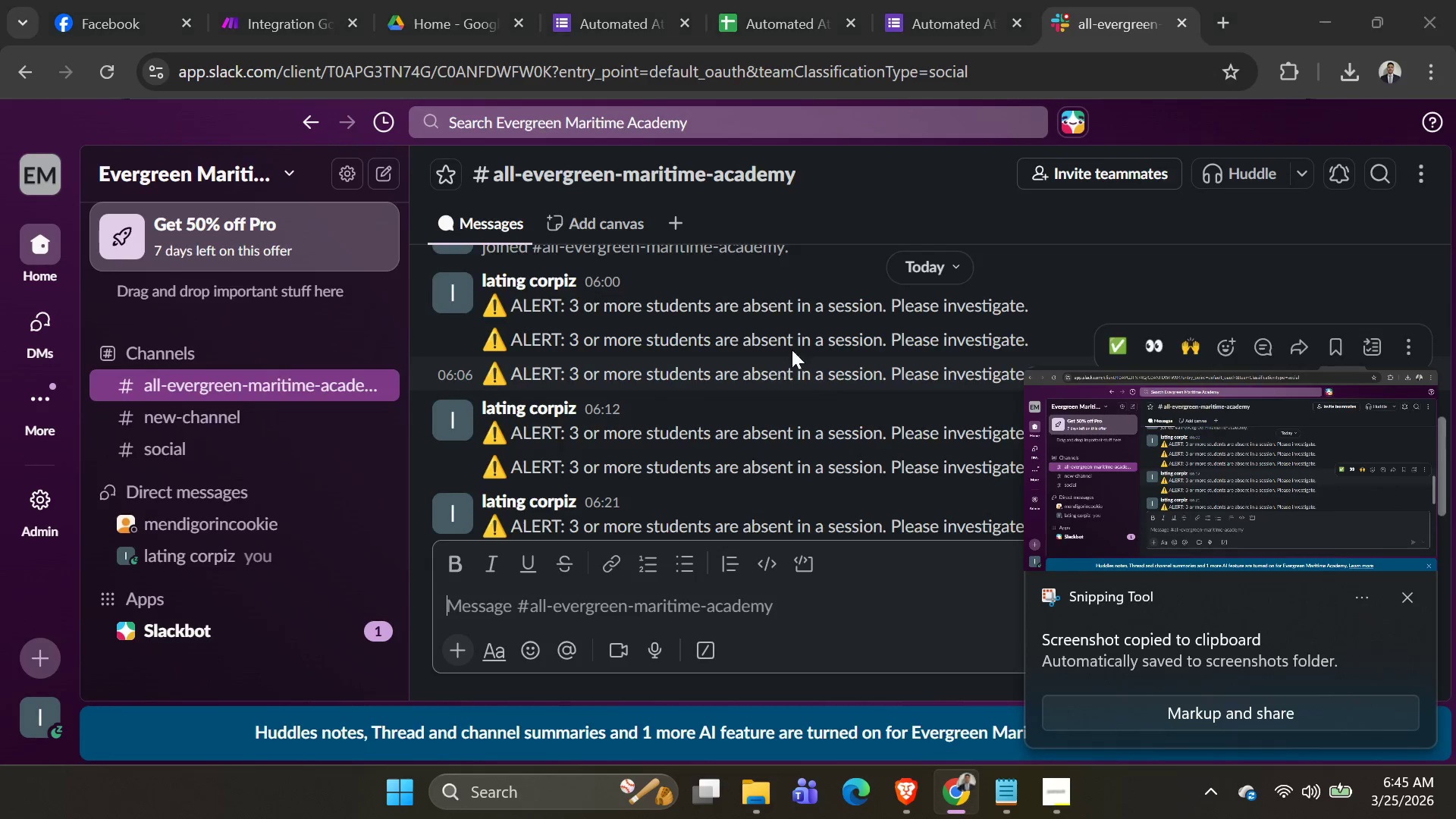 
key(Alt+Tab)